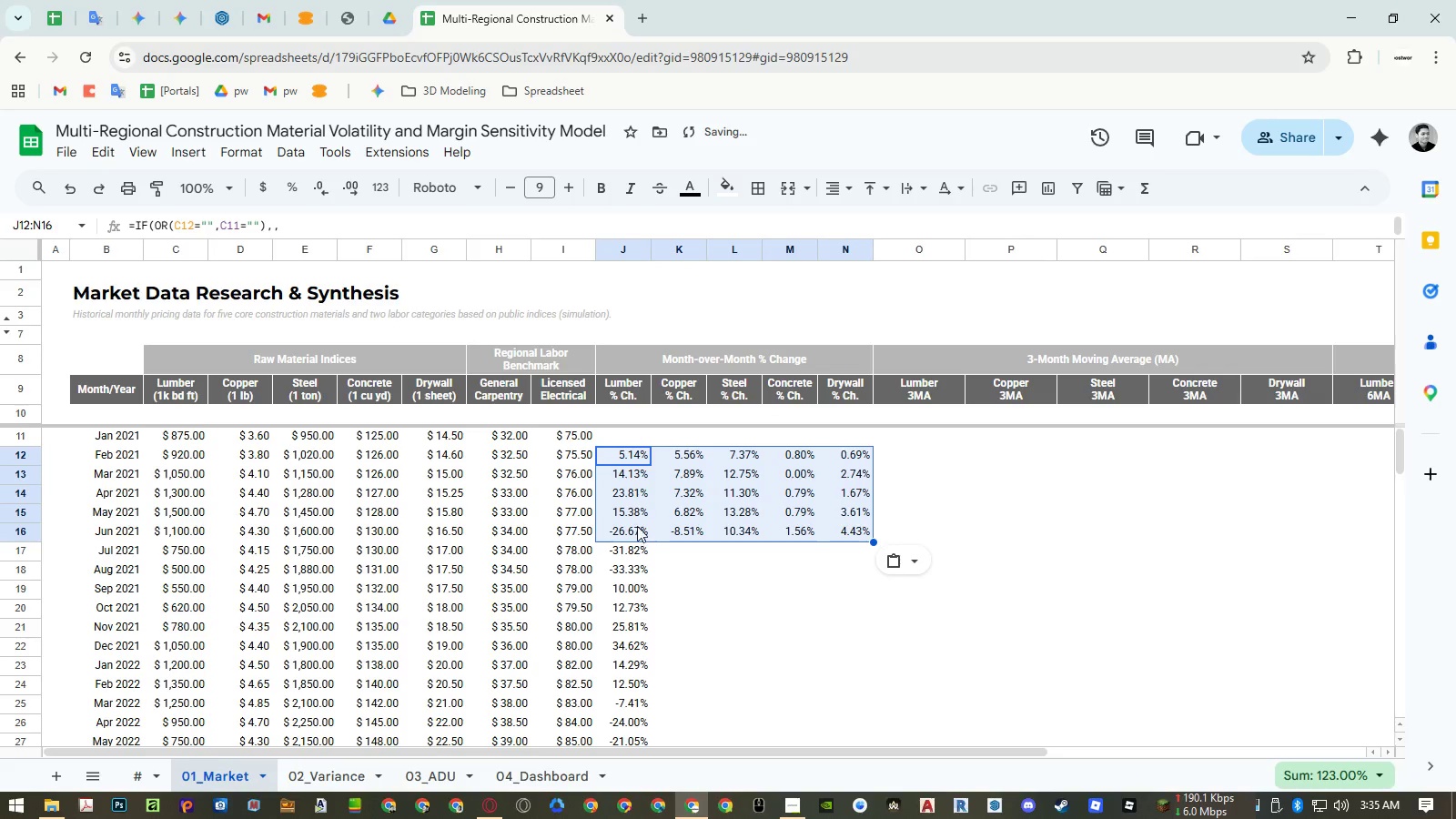 
key(Control+Z)
 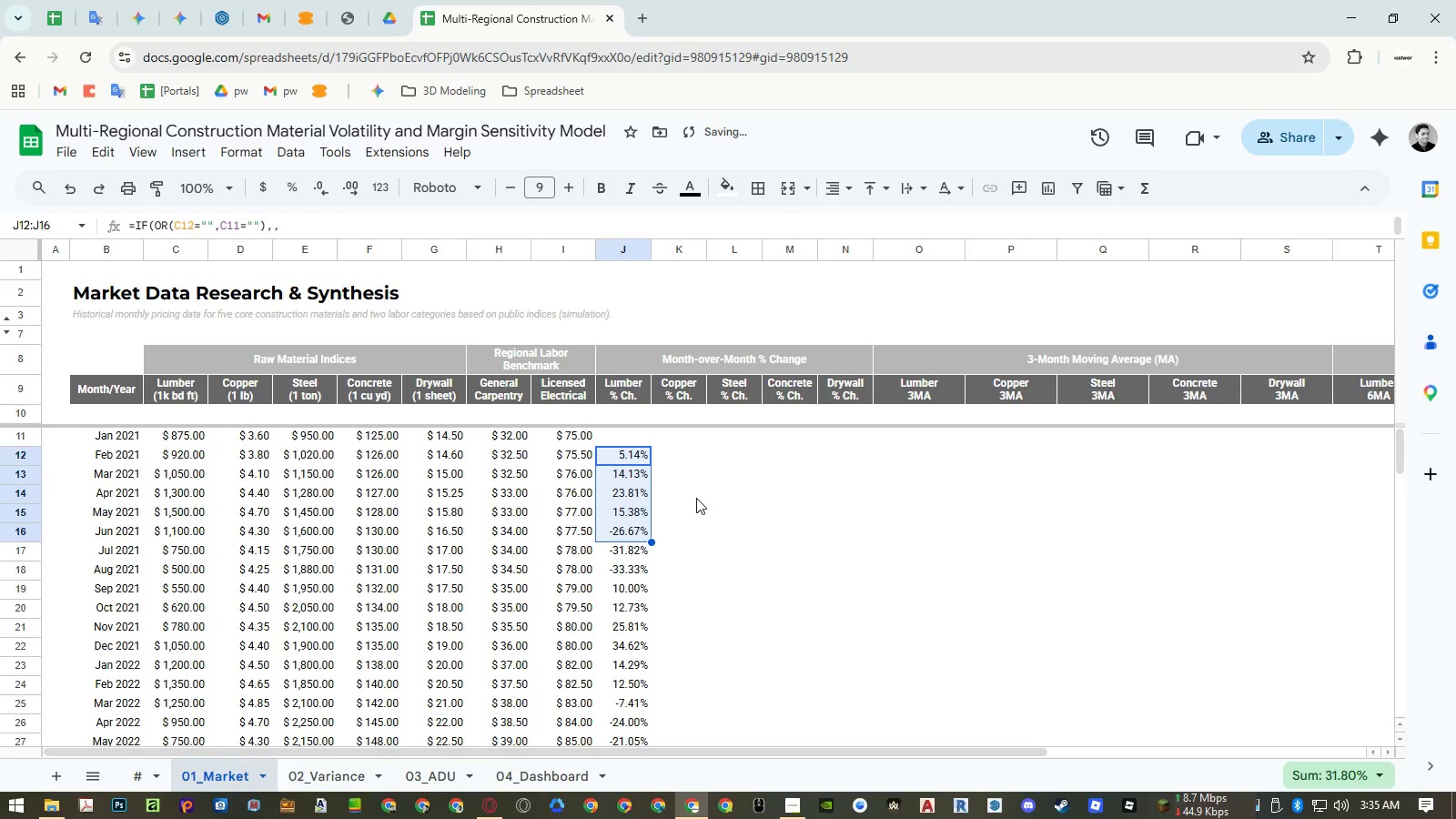 
key(Control+Y)
 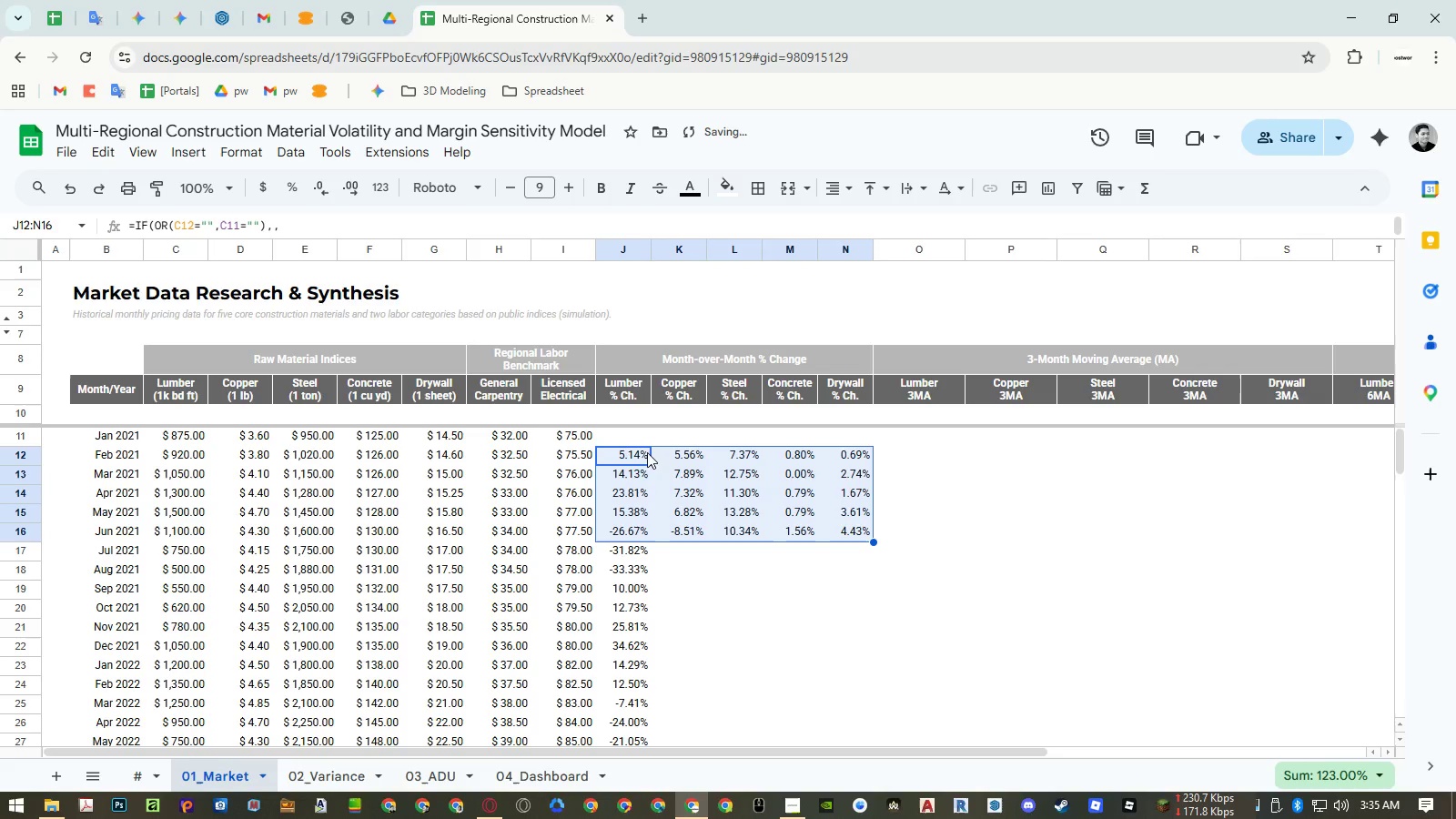 
left_click_drag(start_coordinate=[635, 452], to_coordinate=[844, 452])
 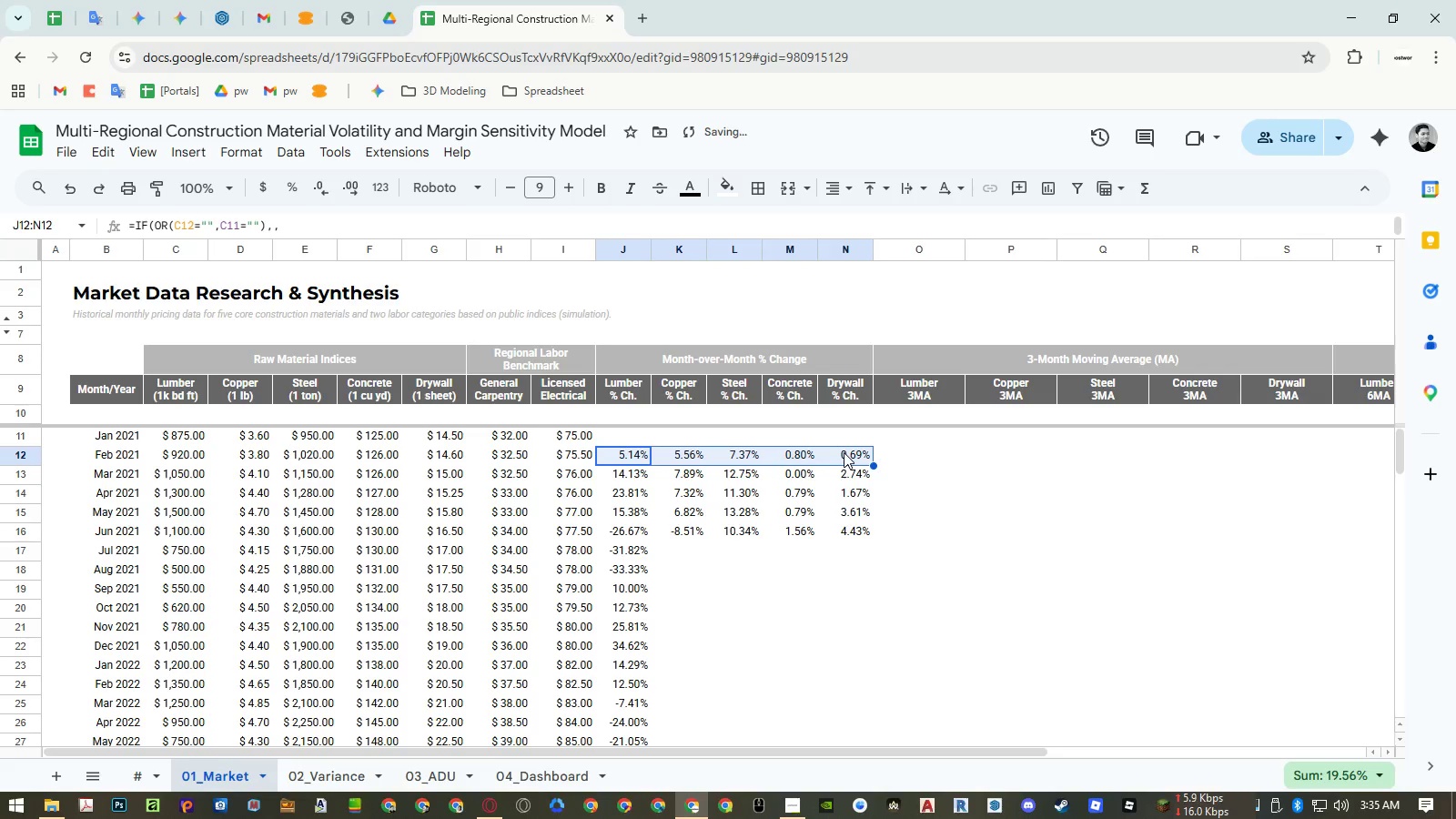 
key(Control+ControlLeft)
 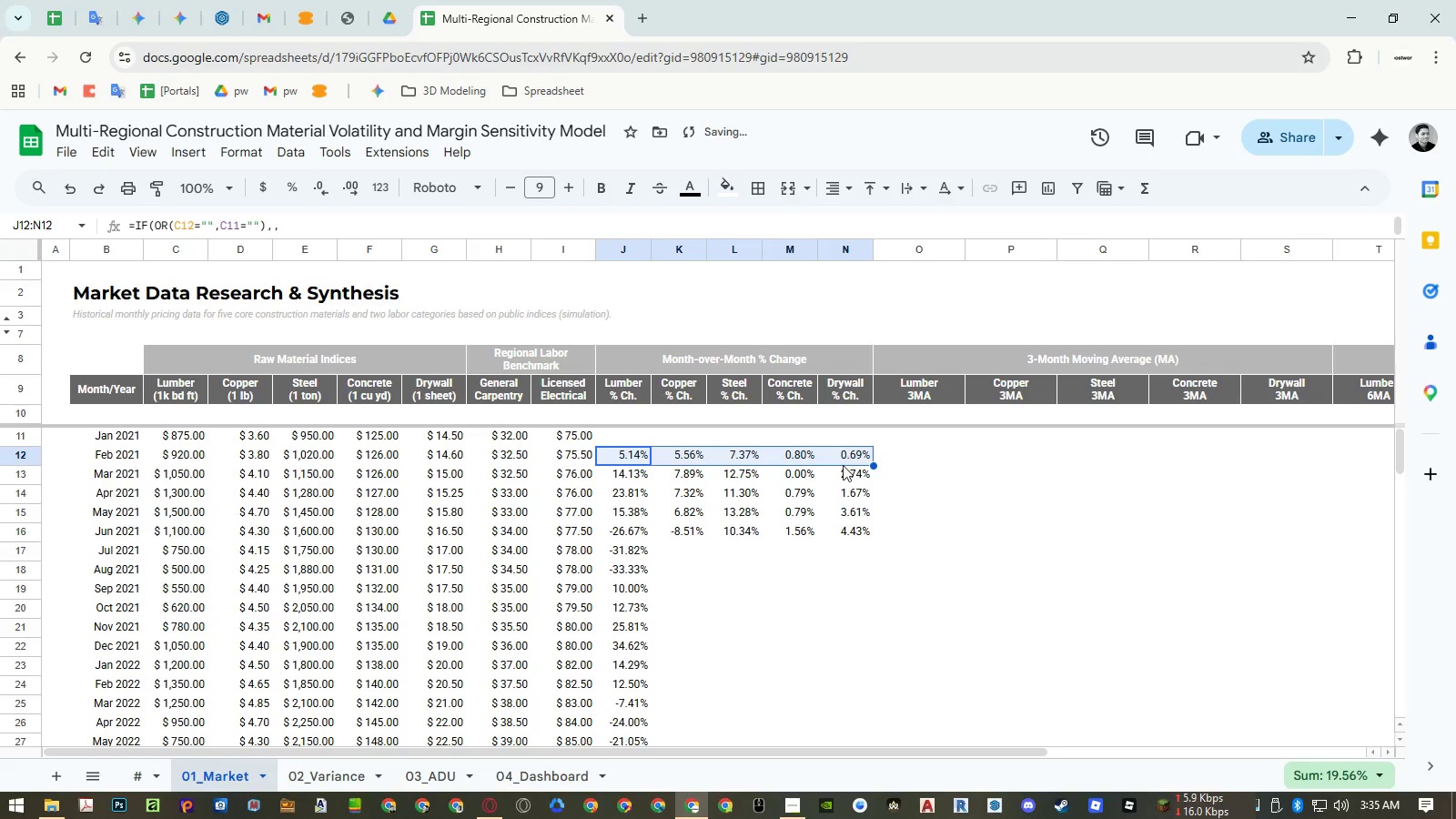 
key(Control+C)
 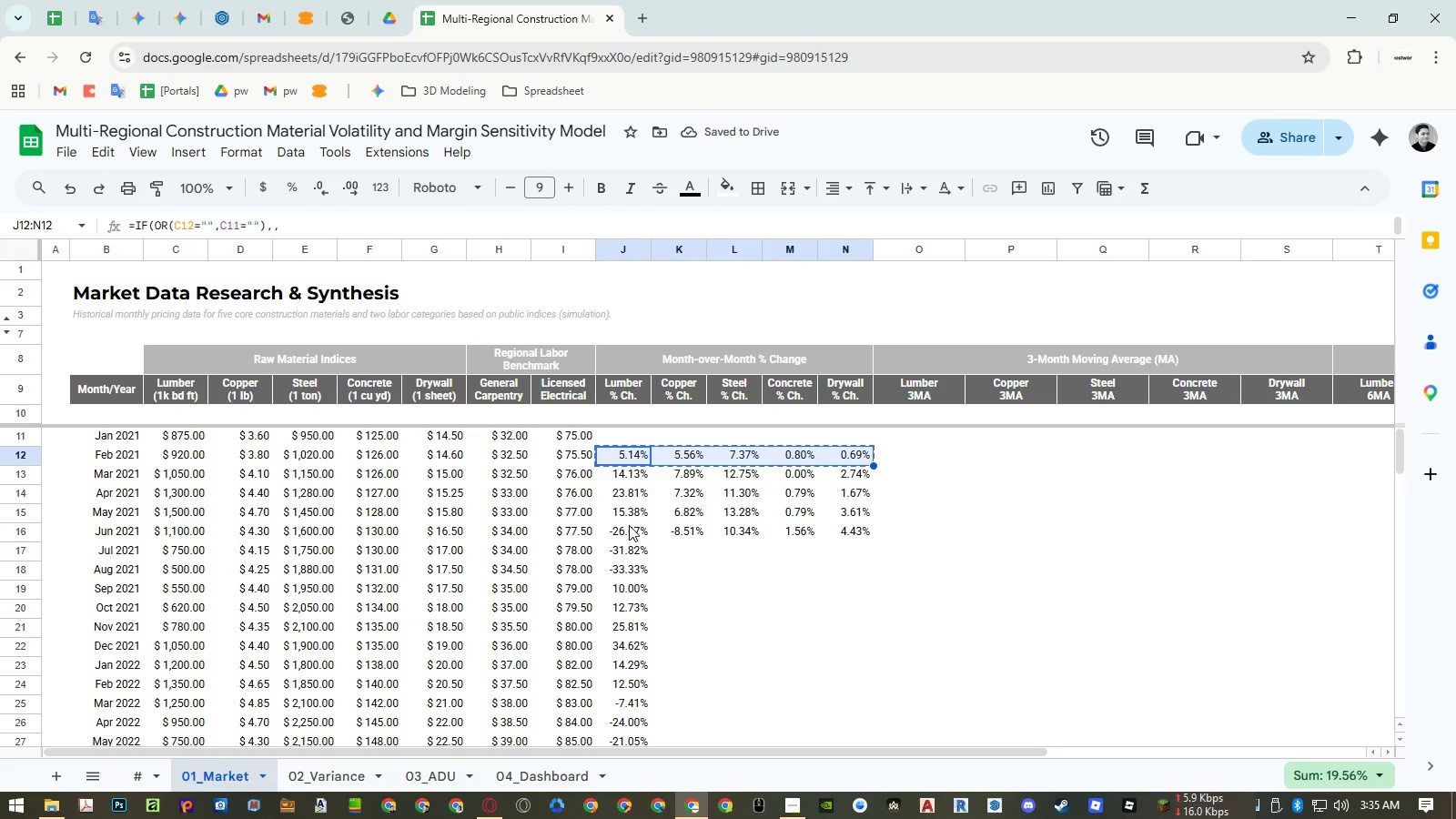 
left_click([628, 525])
 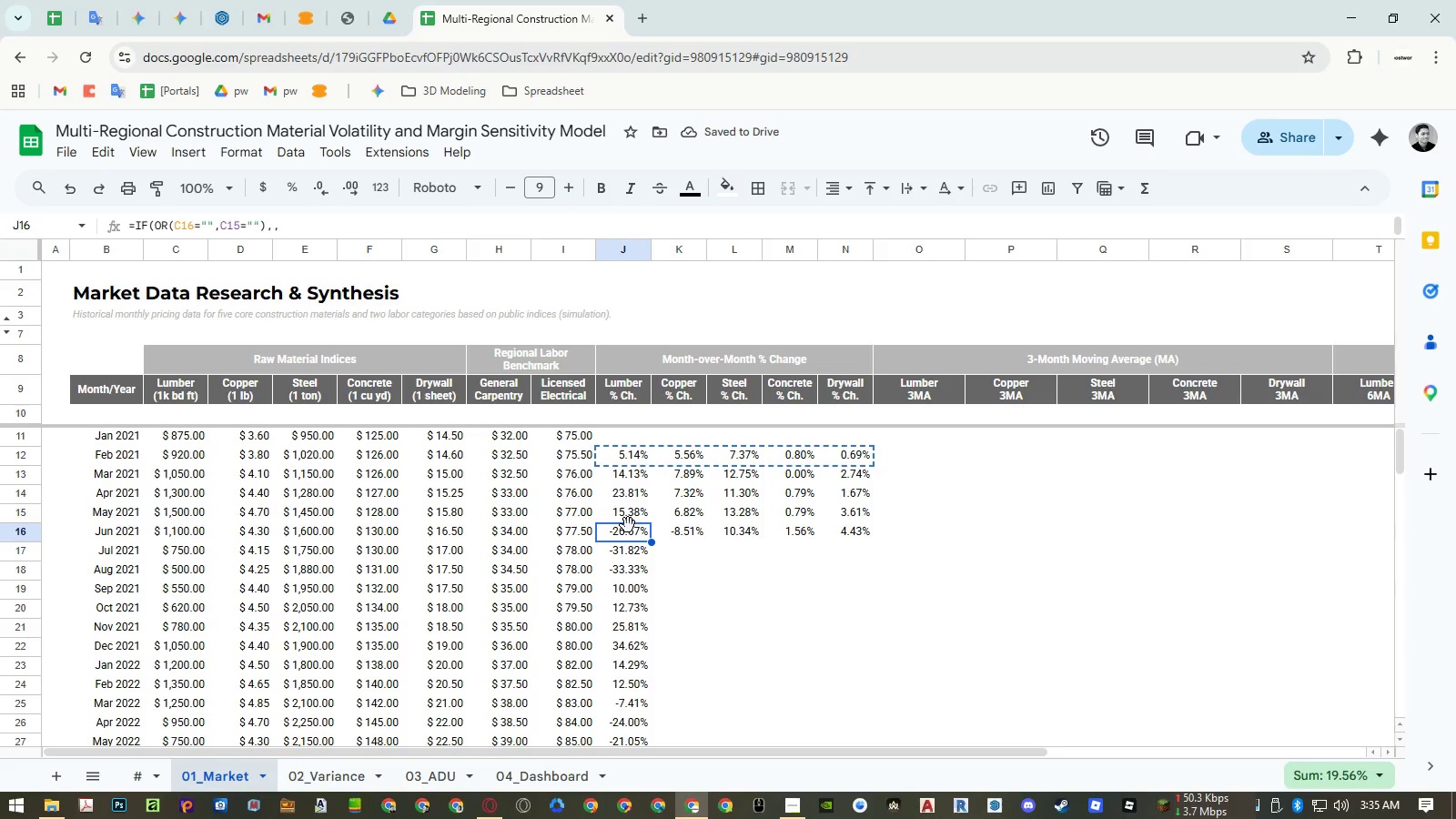 
key(Control+ArrowDown)
 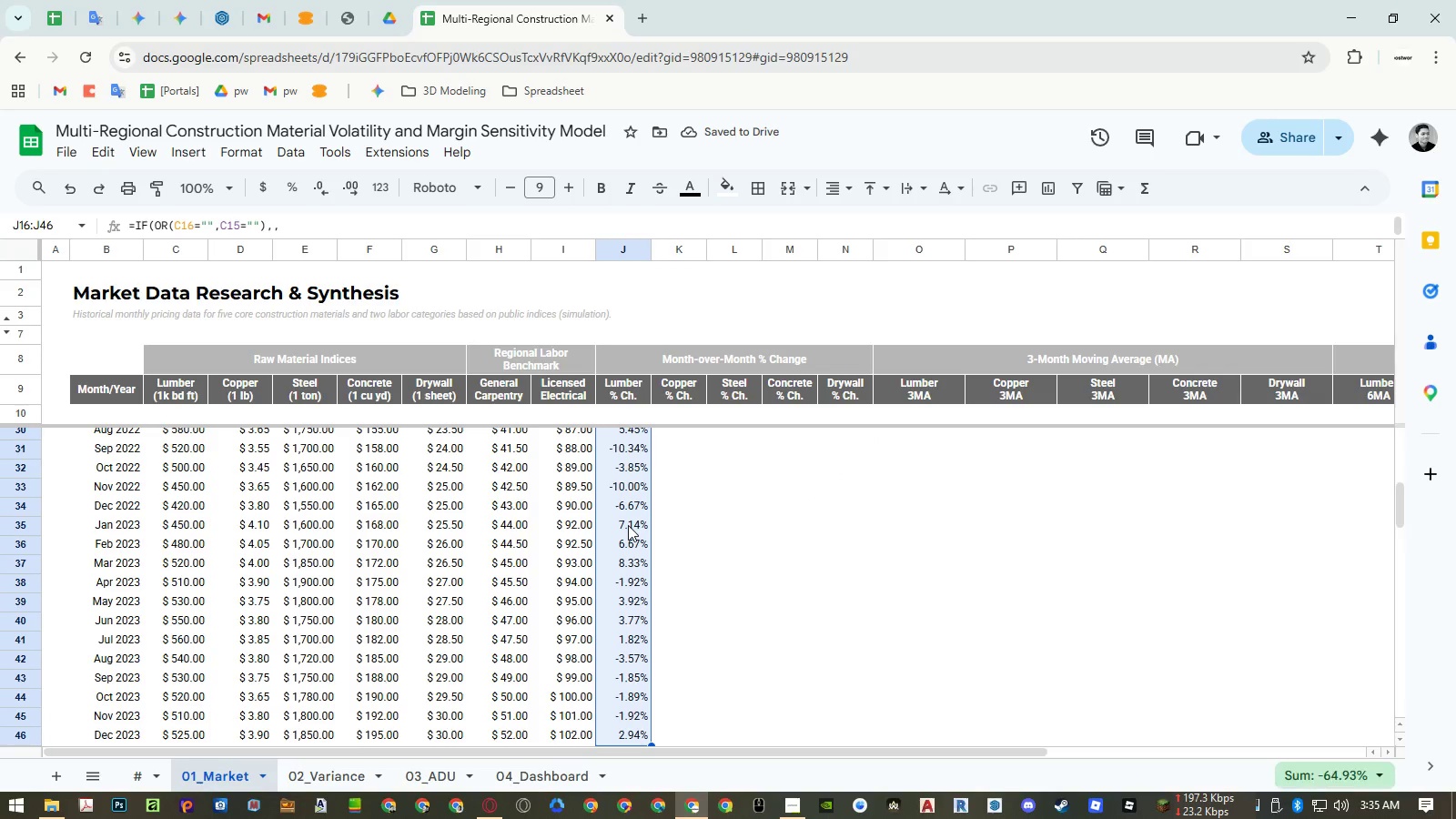 
key(Control+Shift+ArrowDown)
 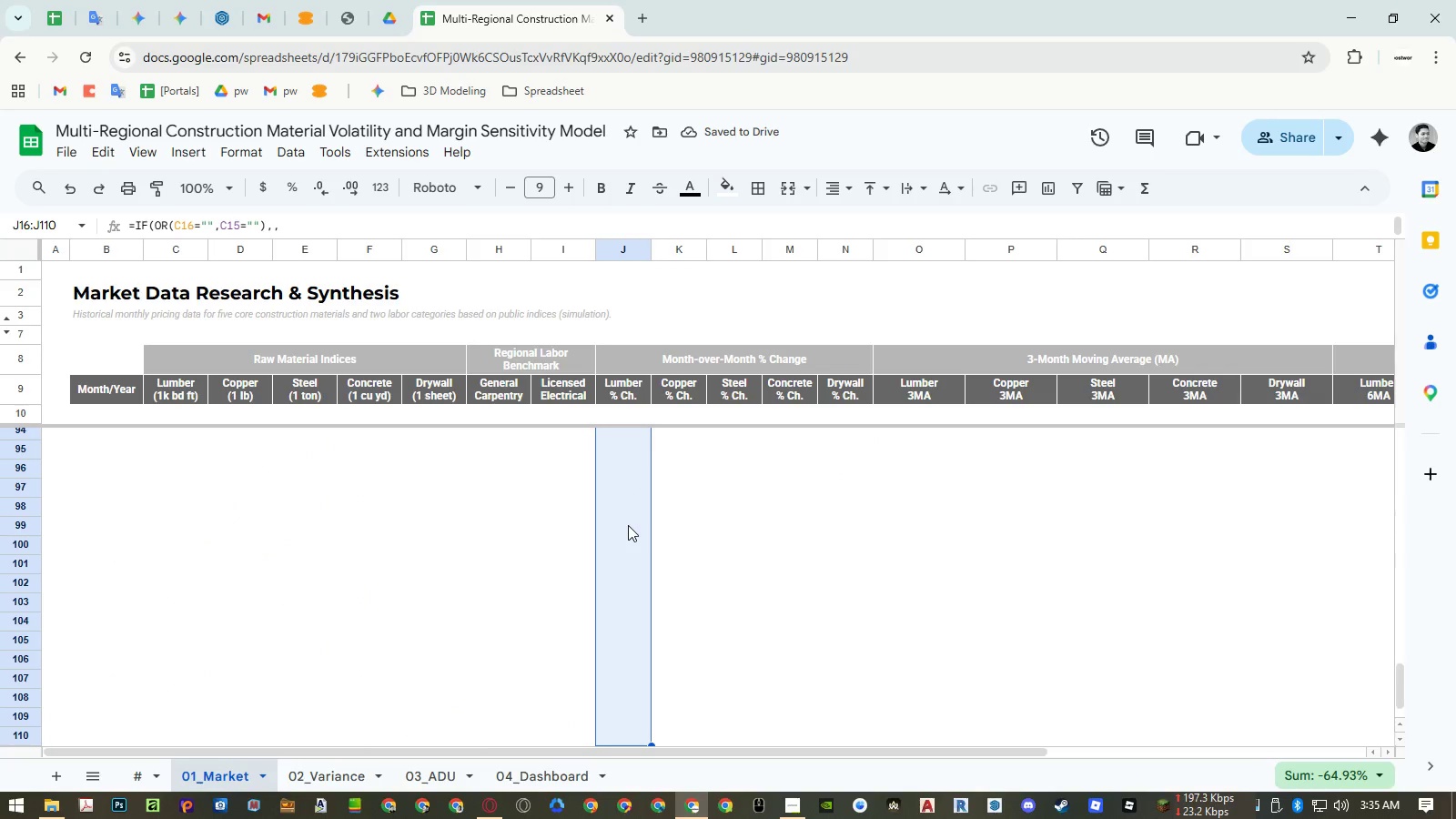 
key(Control+Shift+ArrowDown)
 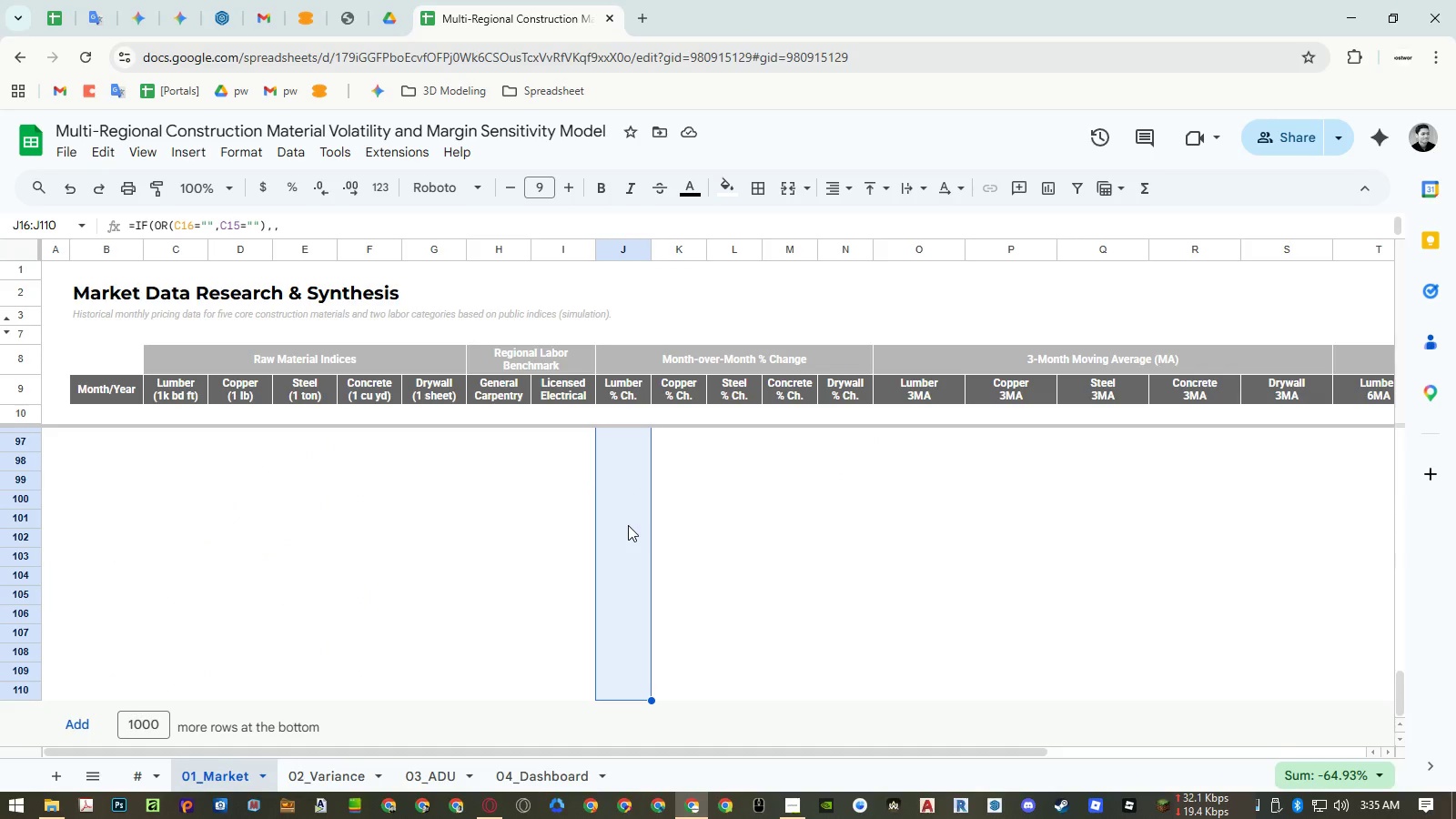 
key(Control+V)
 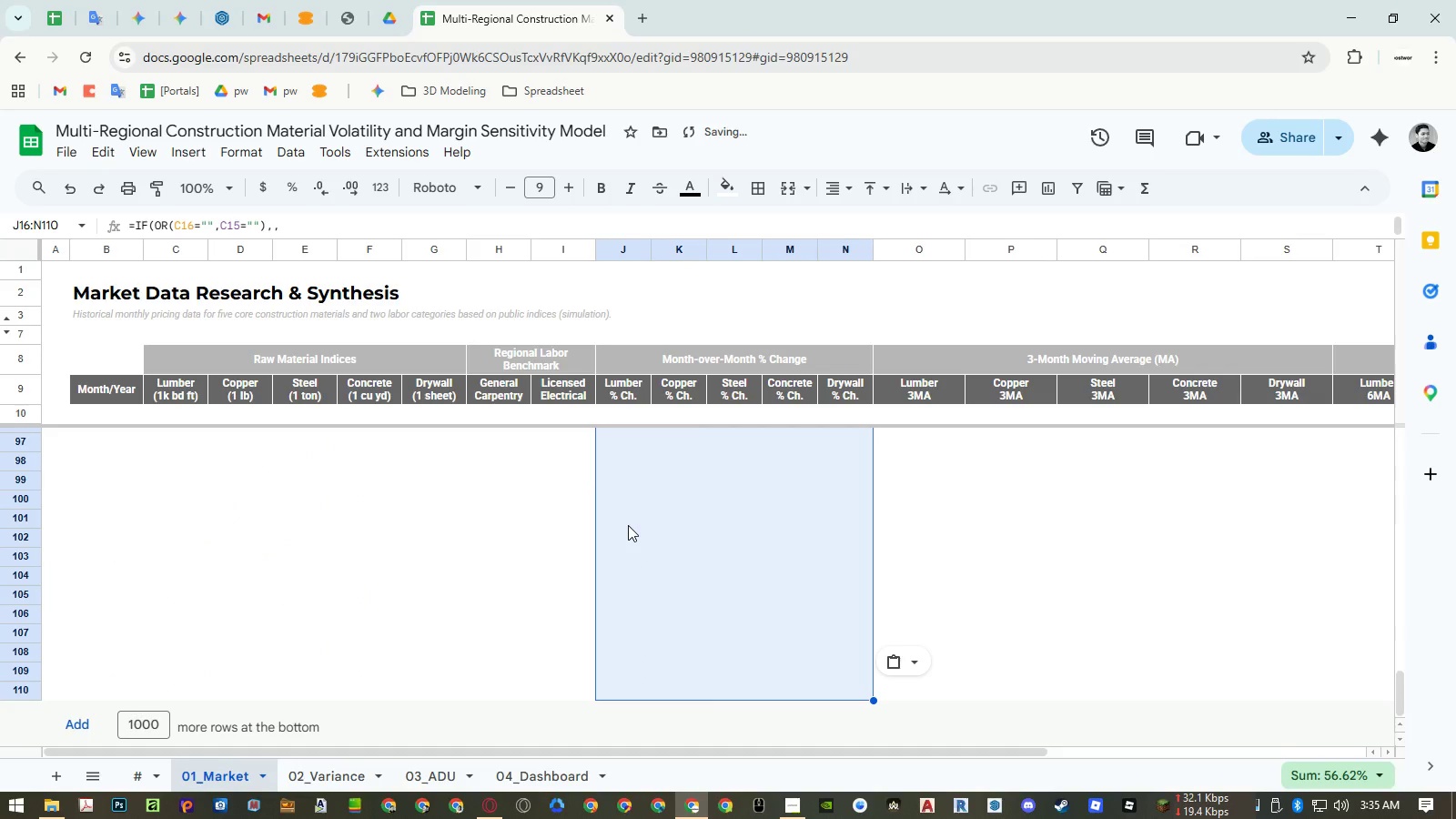 
key(ArrowUp)
 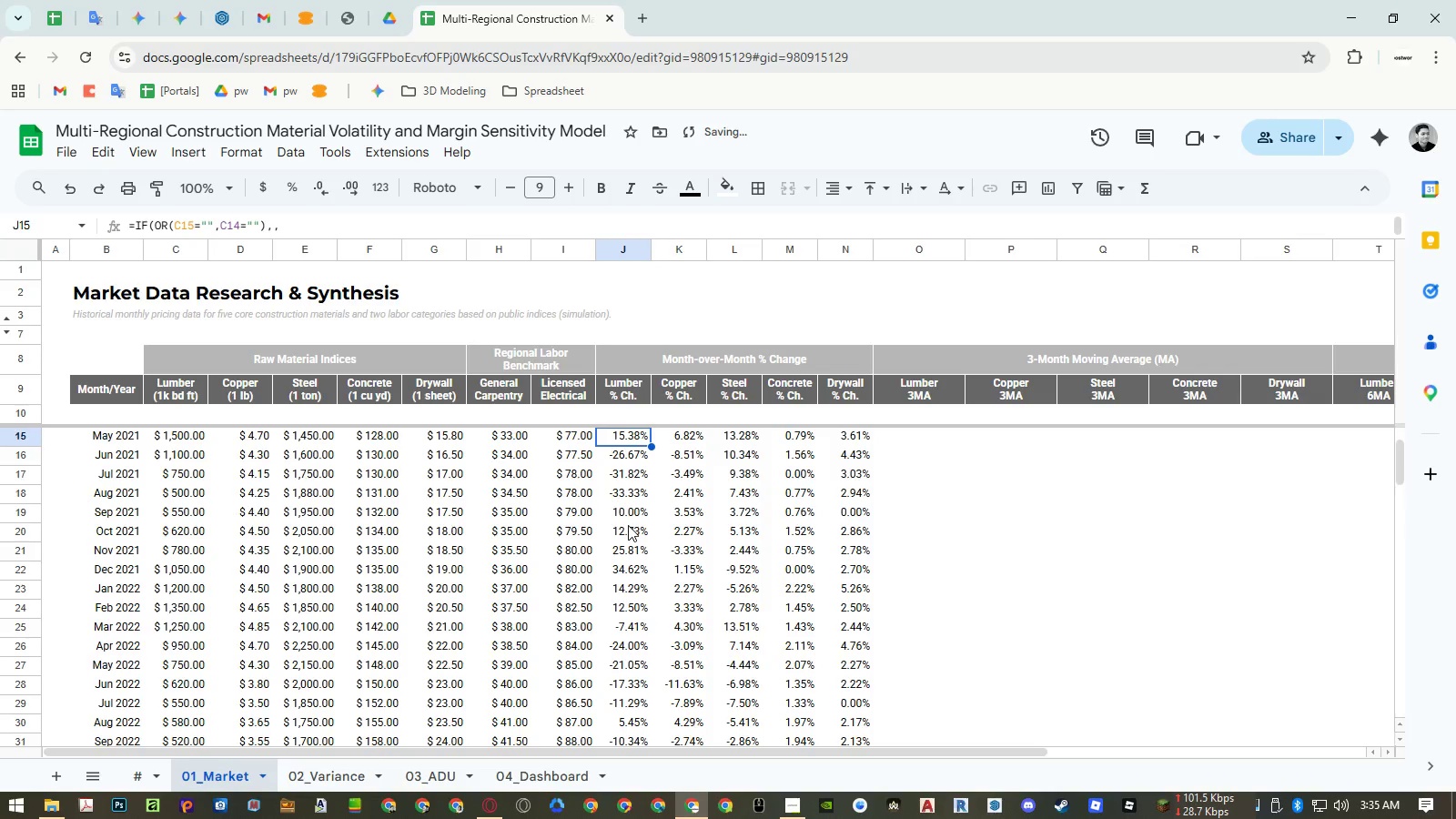 
key(ArrowUp)
 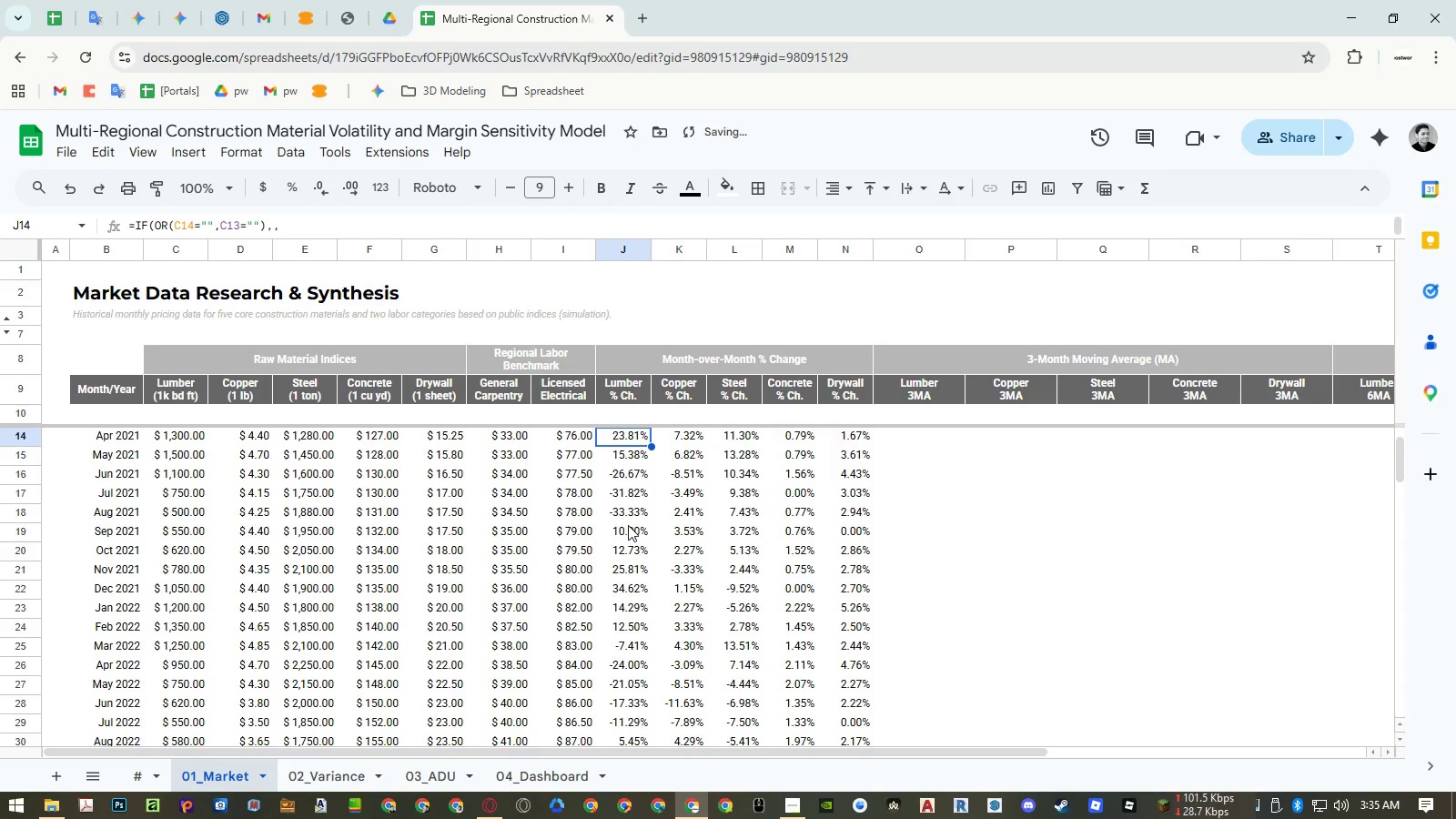 
key(ArrowUp)
 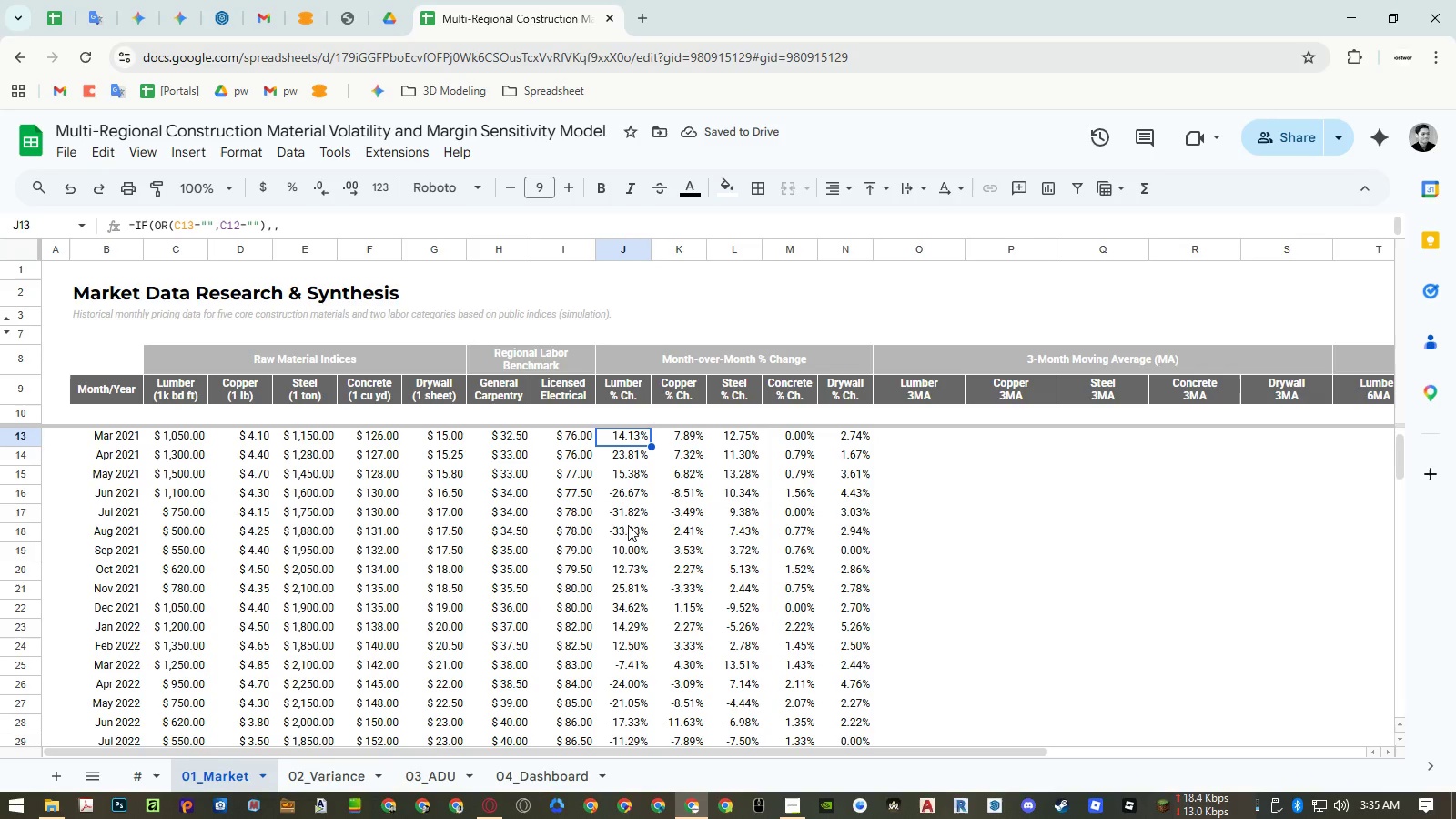 
key(Control+ArrowUp)
 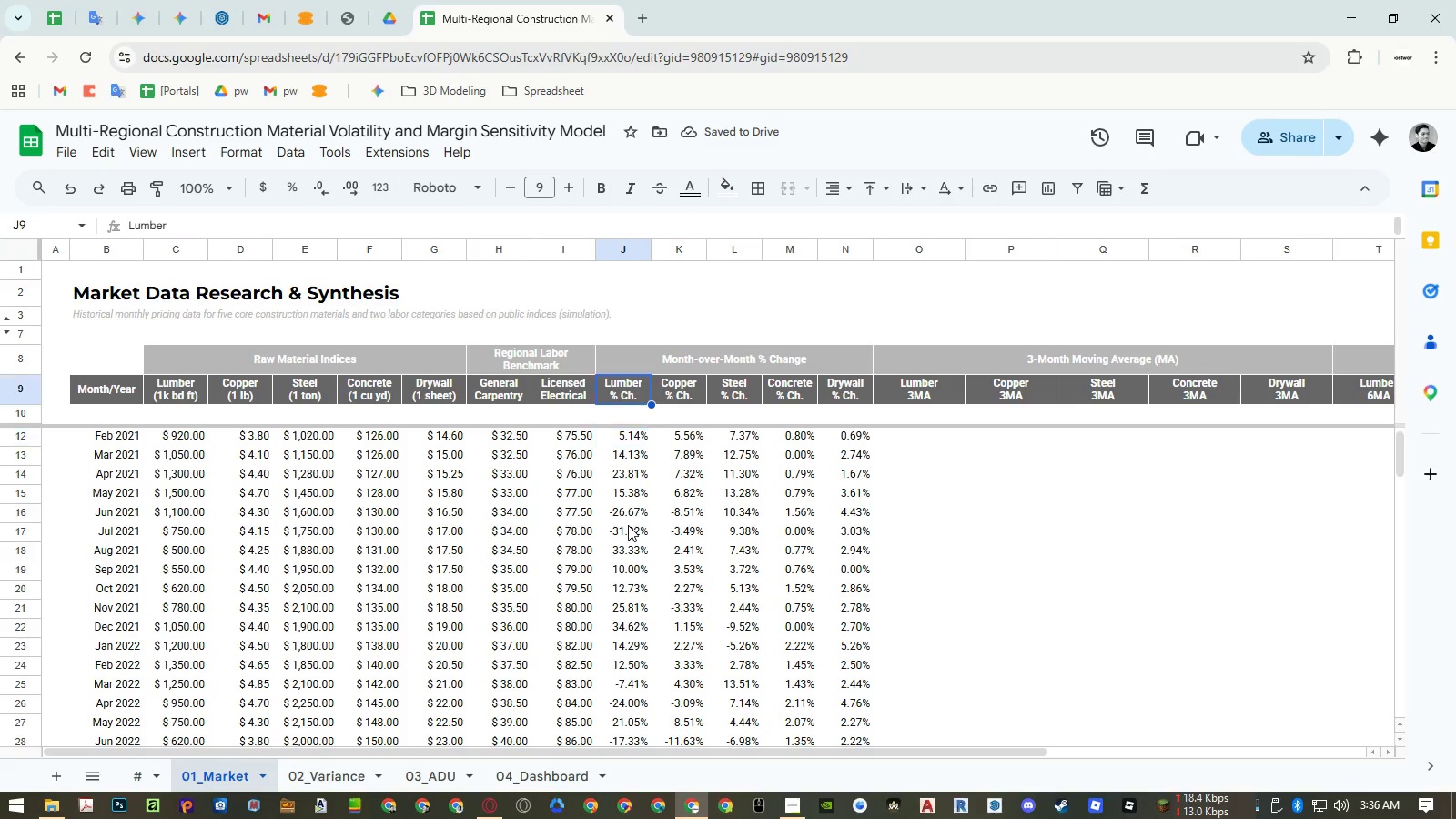 
key(Control+ArrowUp)
 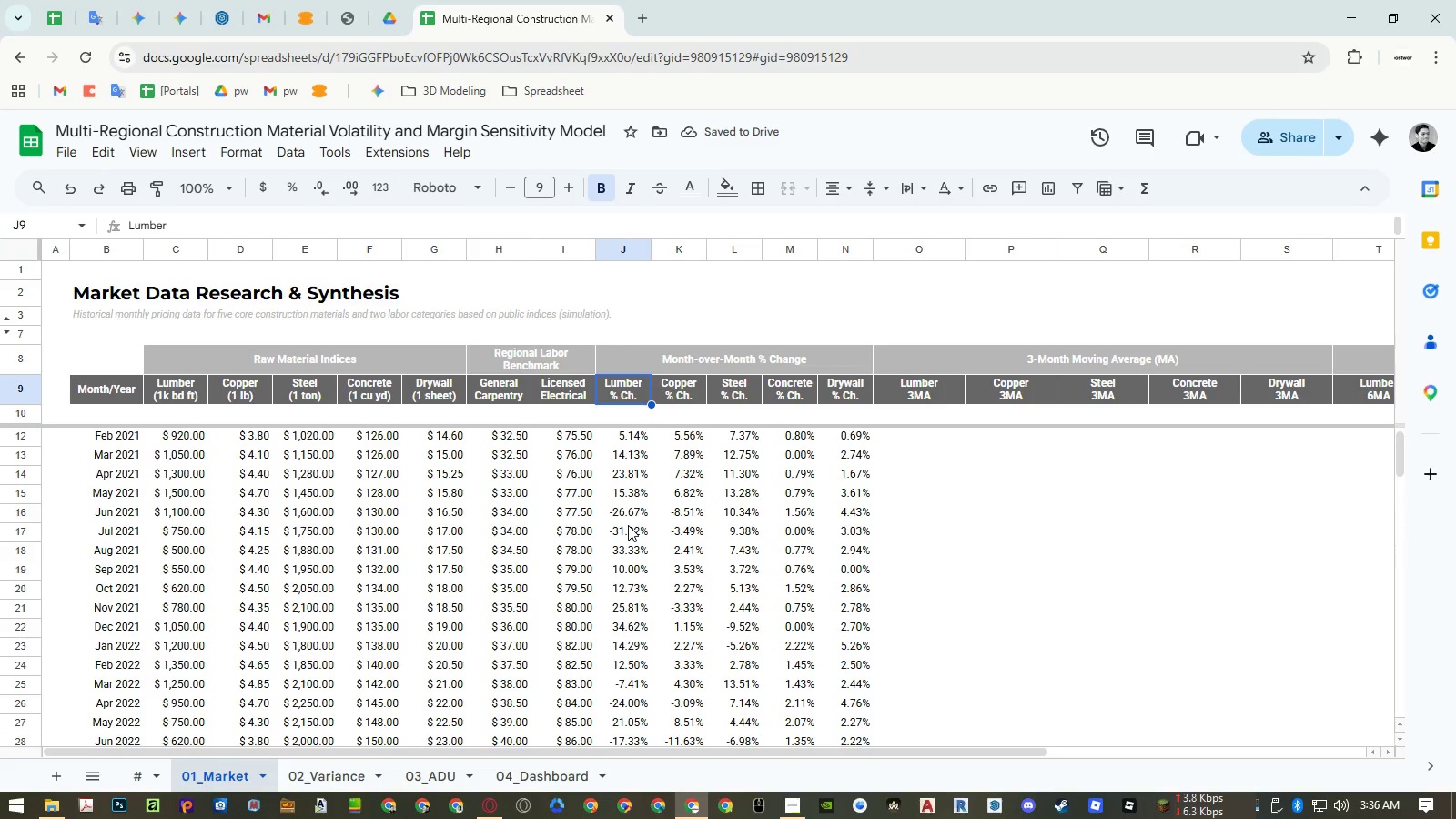 
key(ArrowDown)
 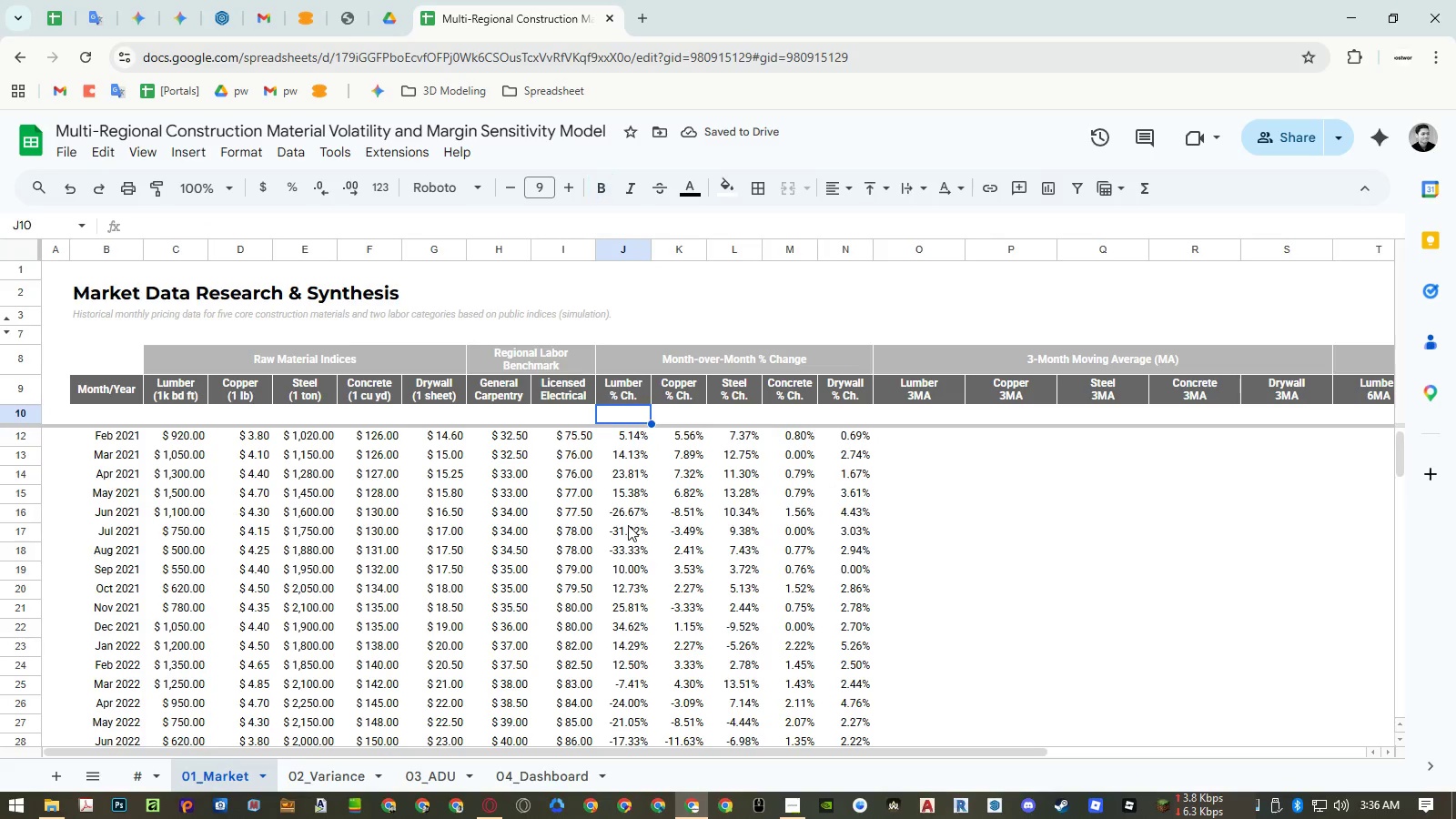 
key(ArrowDown)
 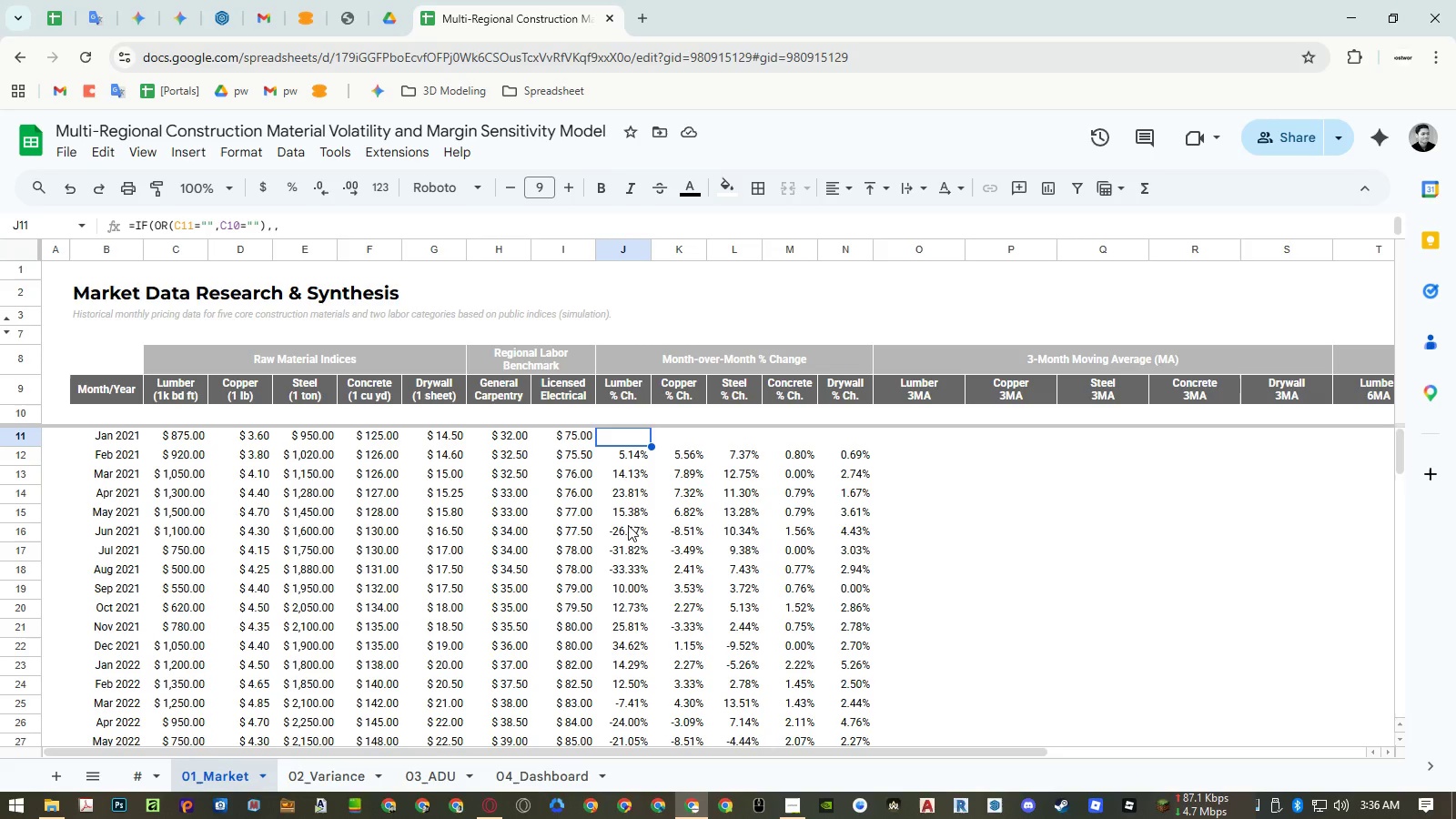 
left_click([789, 803])